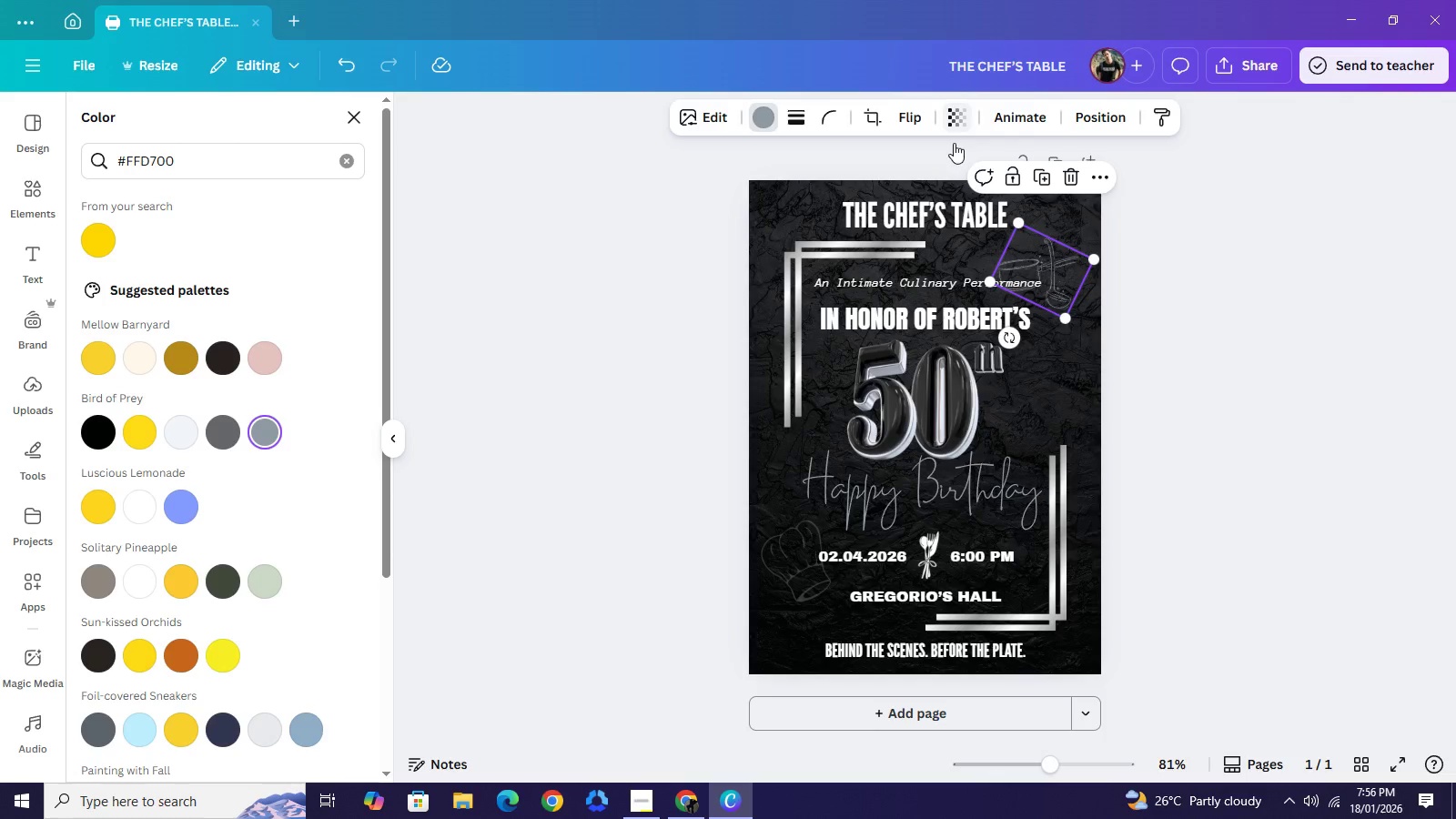 
left_click([963, 119])
 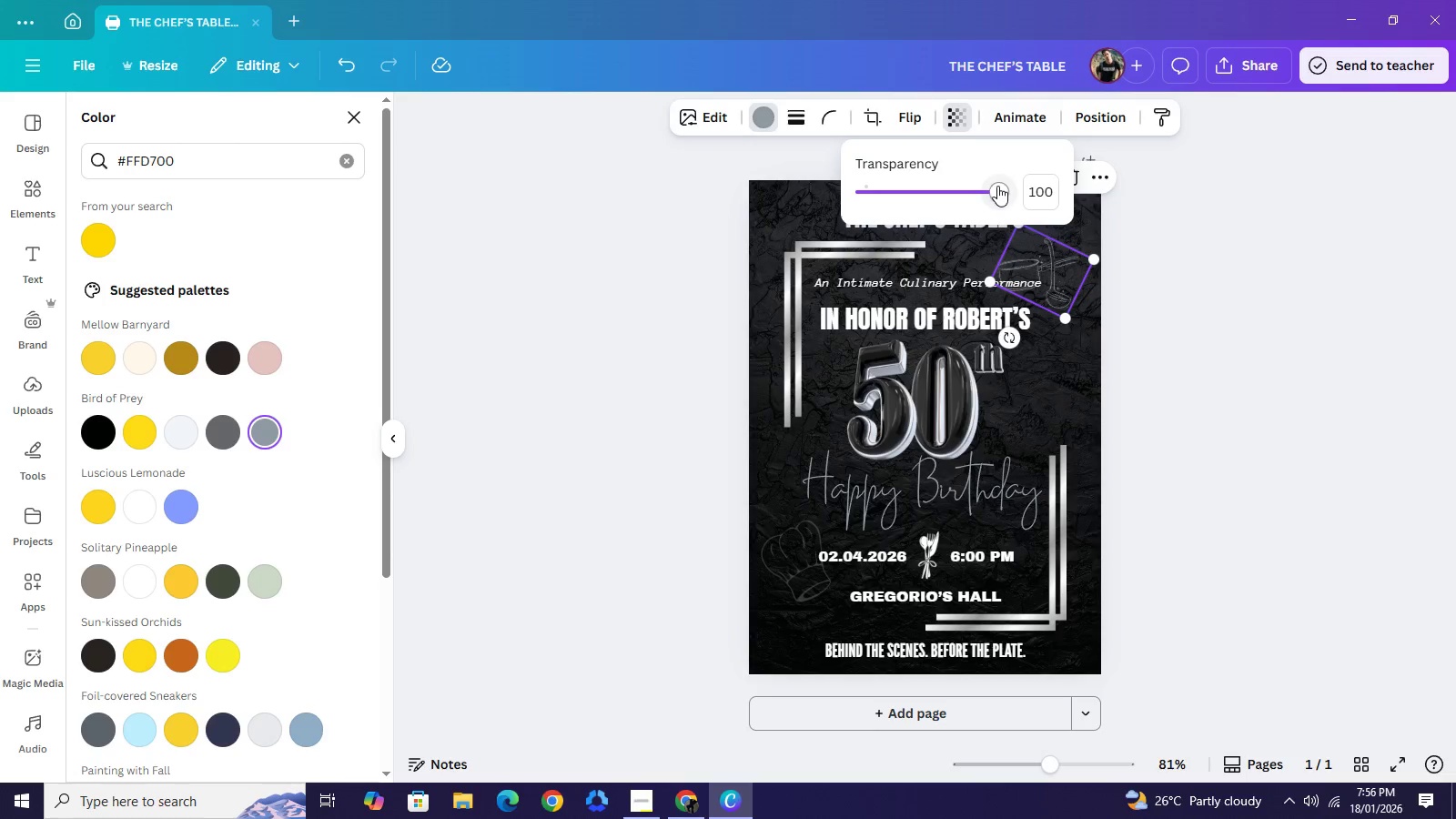 
left_click_drag(start_coordinate=[997, 186], to_coordinate=[927, 194])
 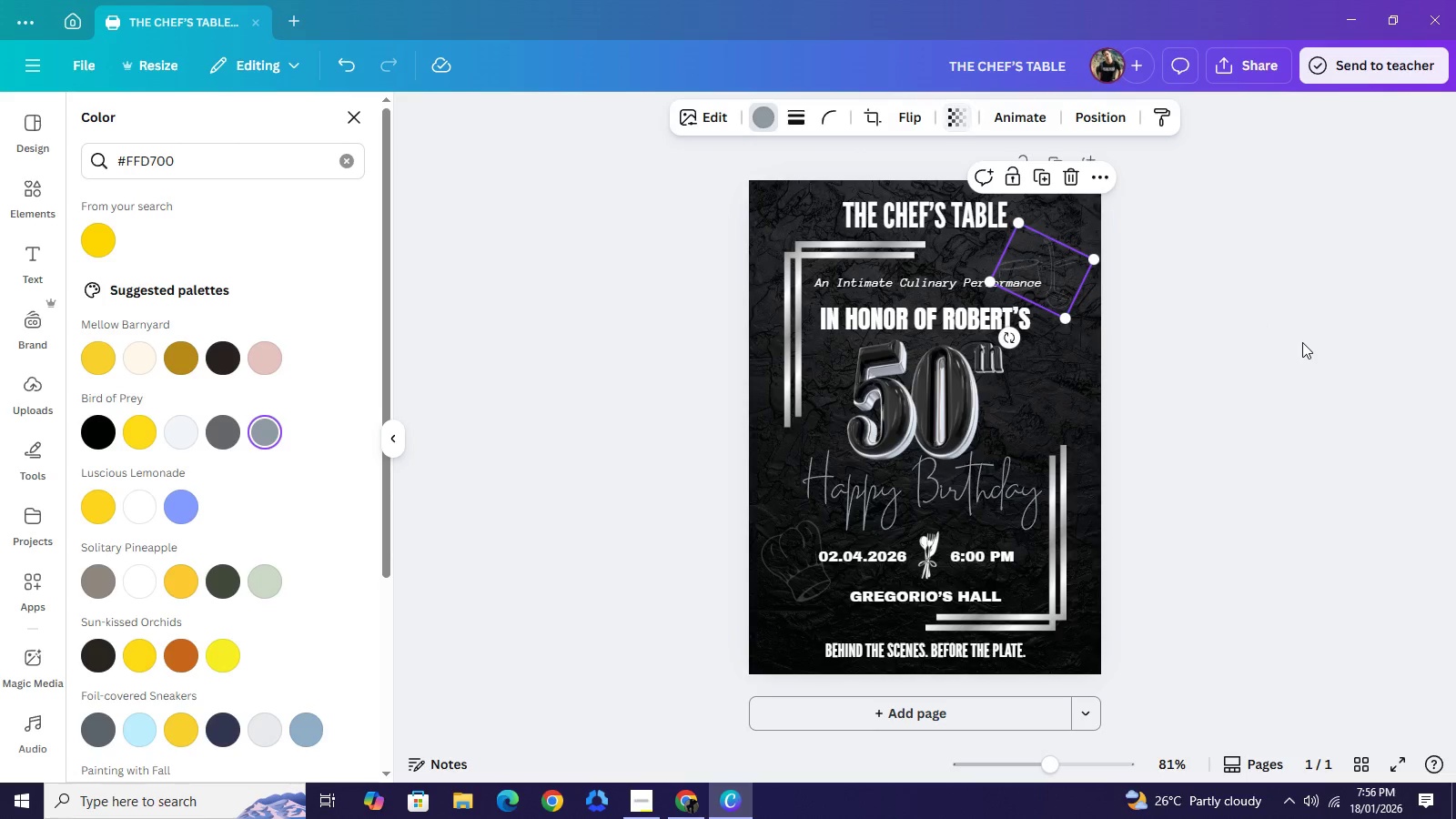 
left_click([1302, 342])
 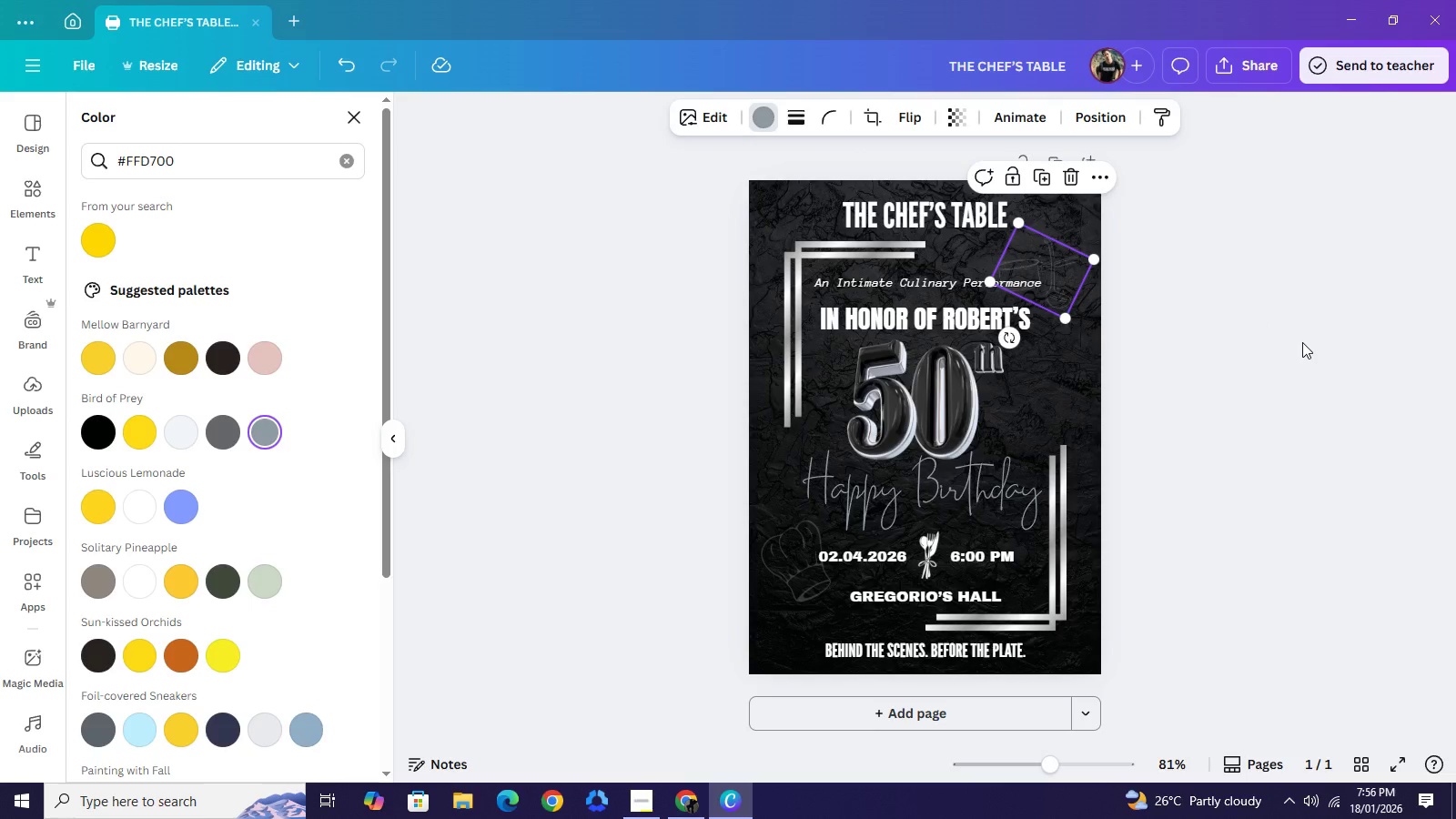 
left_click([1302, 342])
 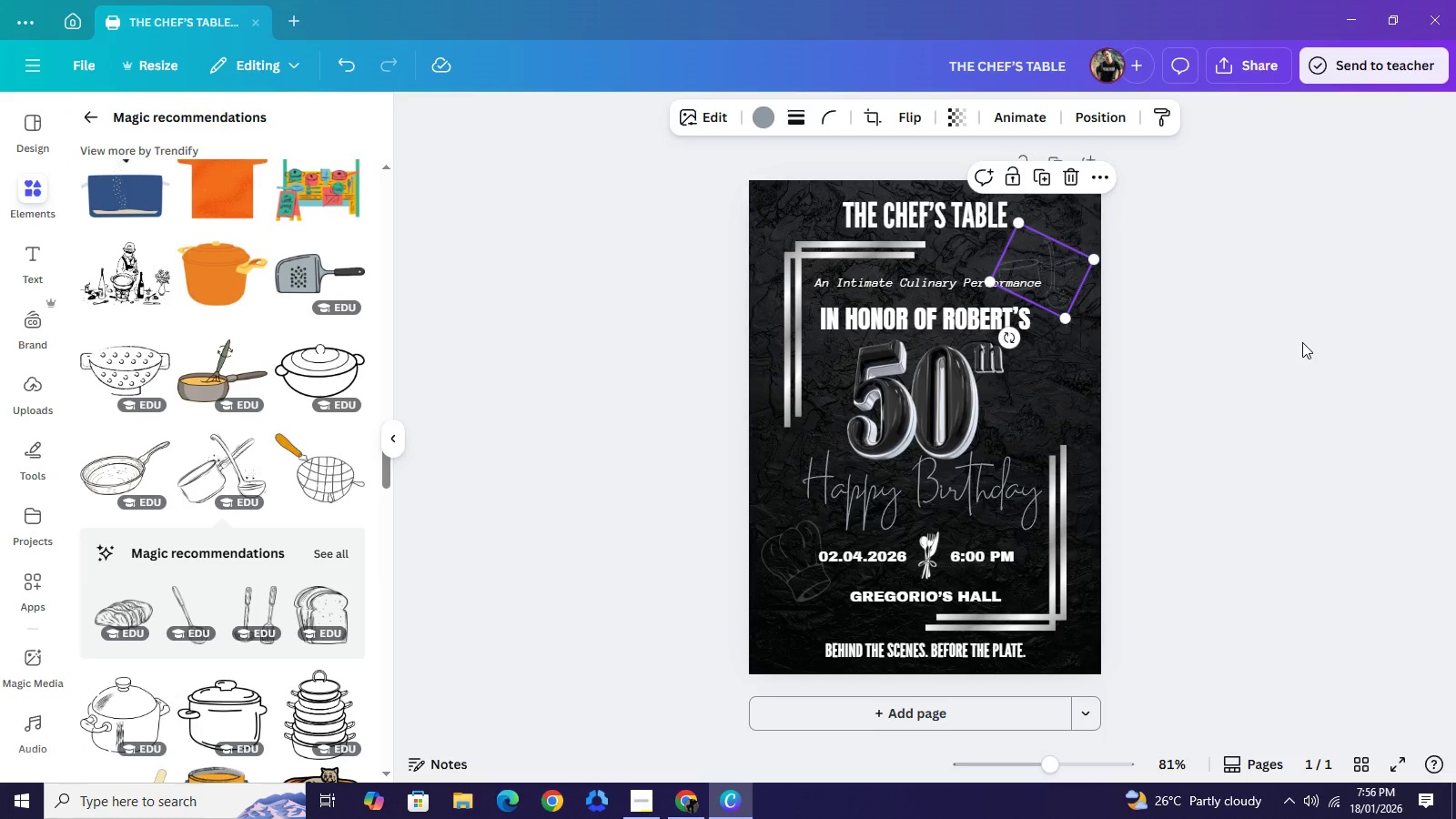 
left_click([1302, 342])
 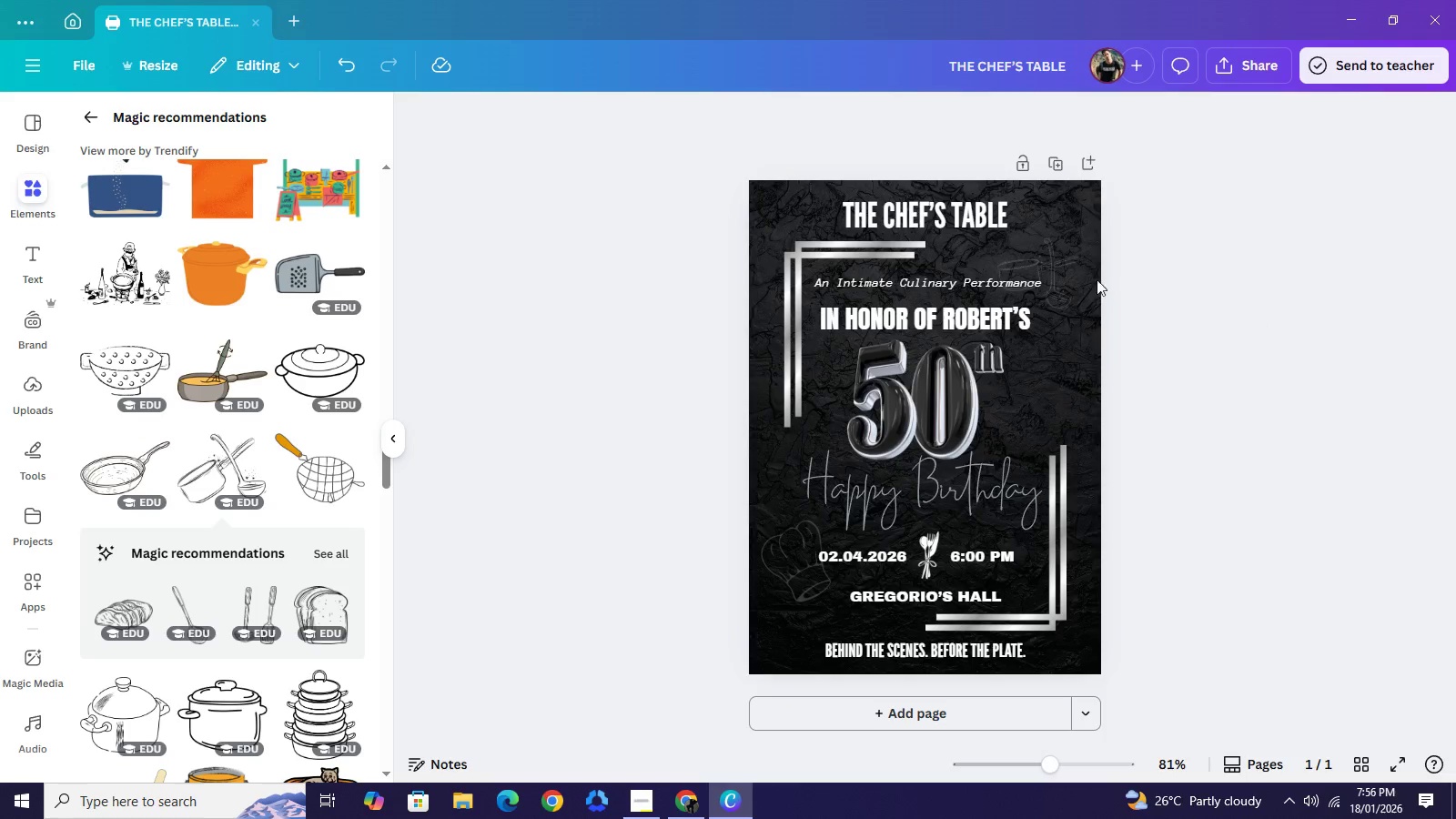 
left_click([1067, 260])
 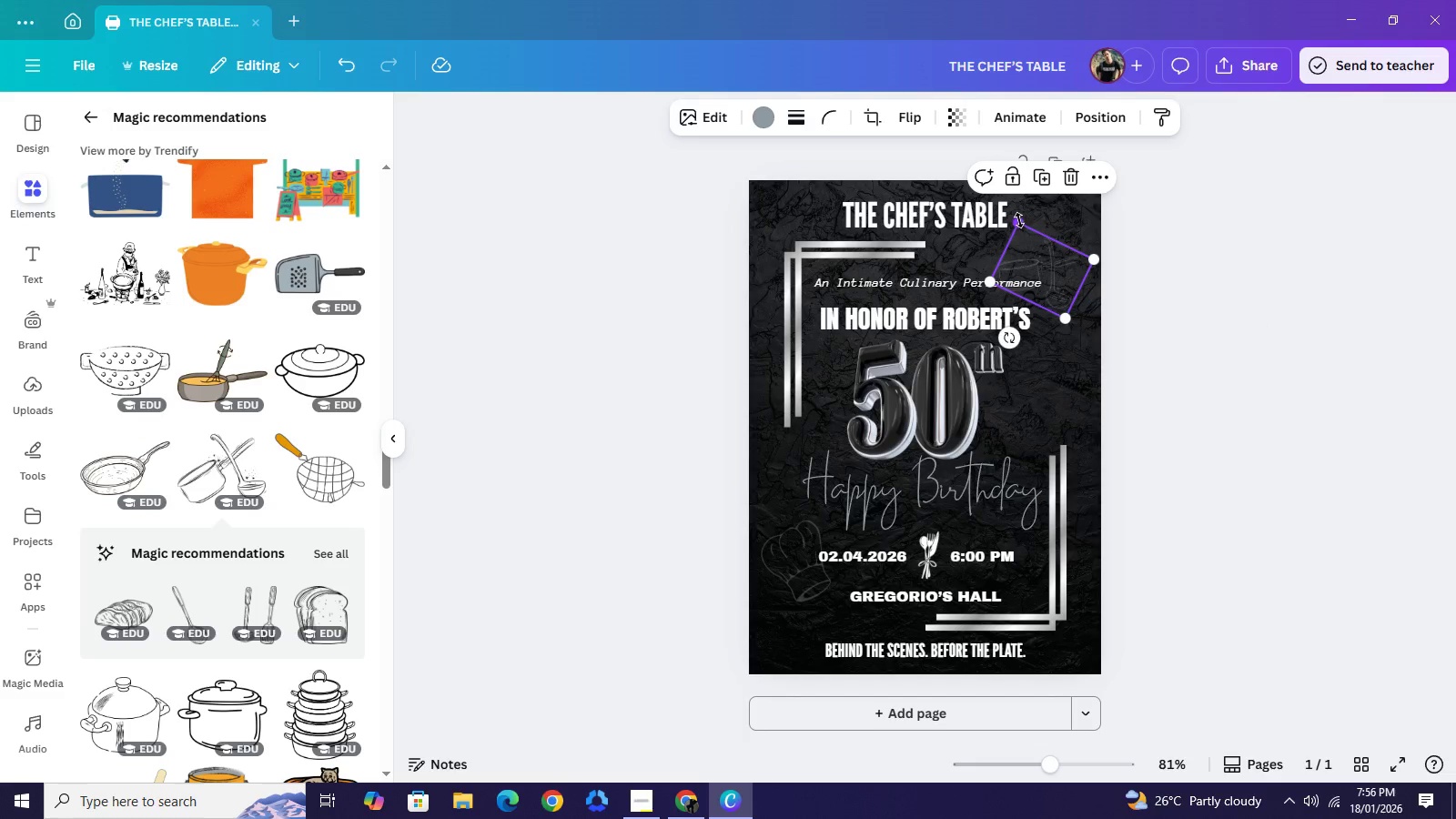 
left_click_drag(start_coordinate=[1020, 221], to_coordinate=[1014, 214])
 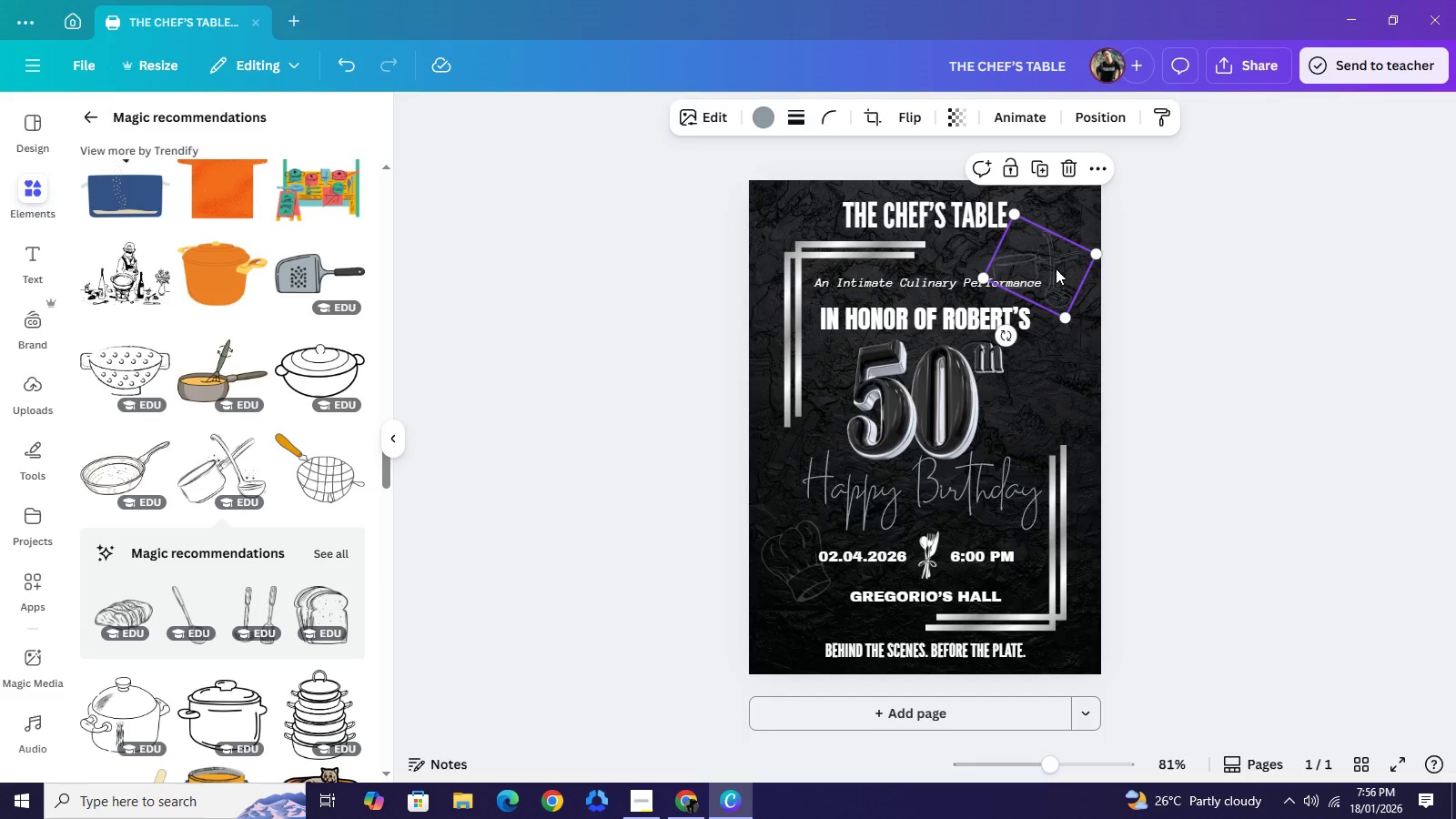 
left_click([1056, 268])
 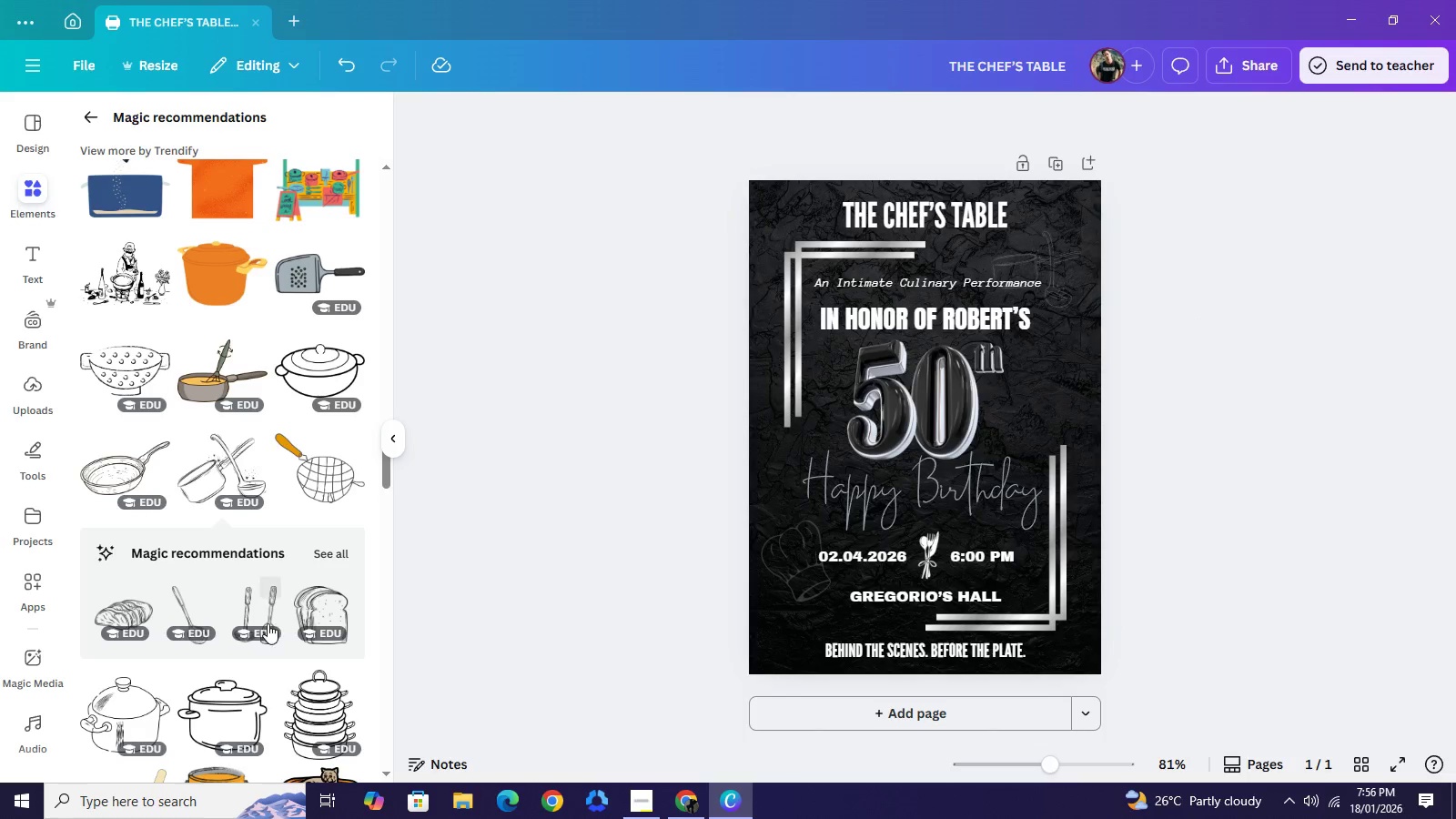 
left_click([130, 615])
 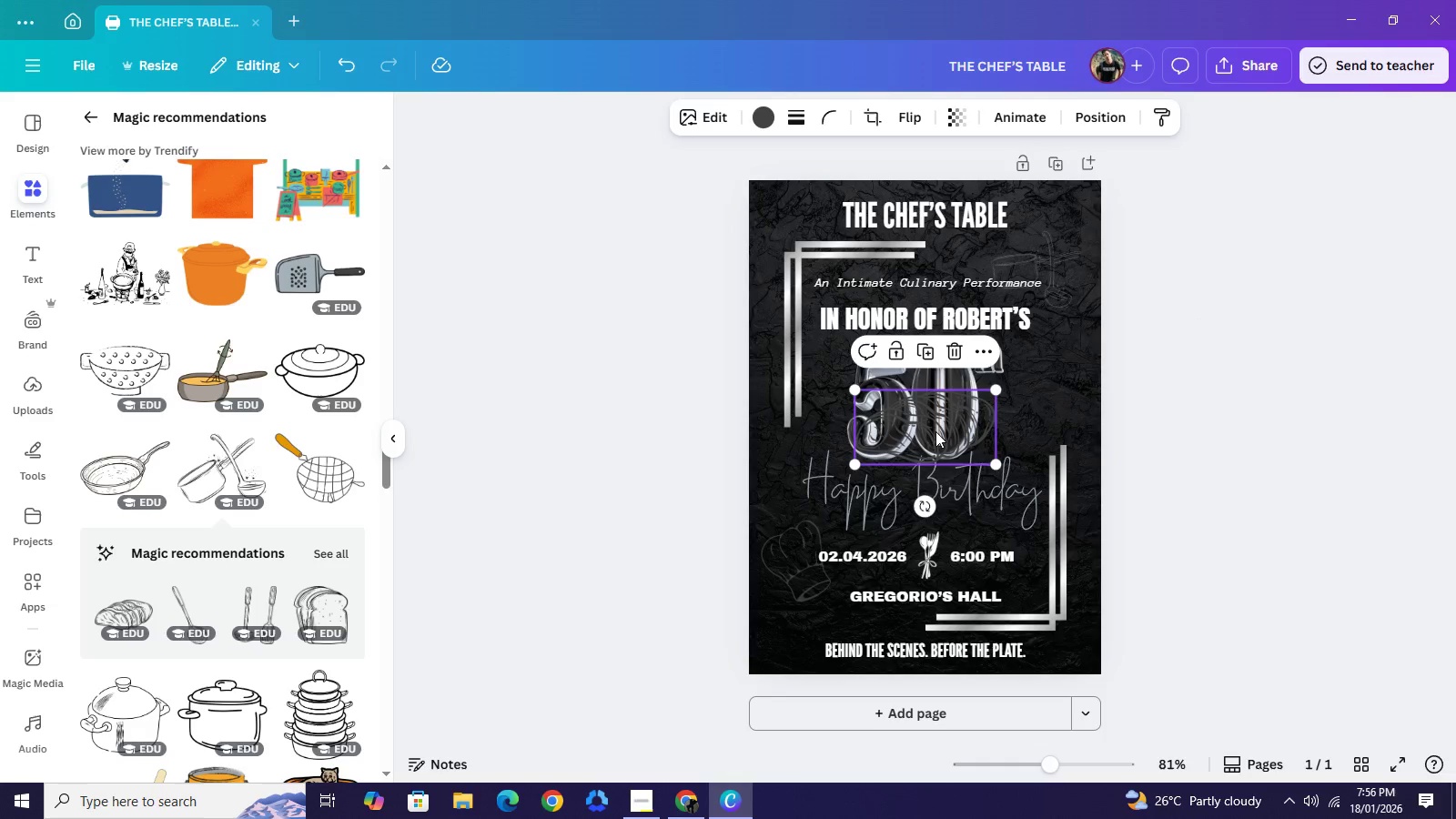 
left_click_drag(start_coordinate=[935, 431], to_coordinate=[1024, 425])
 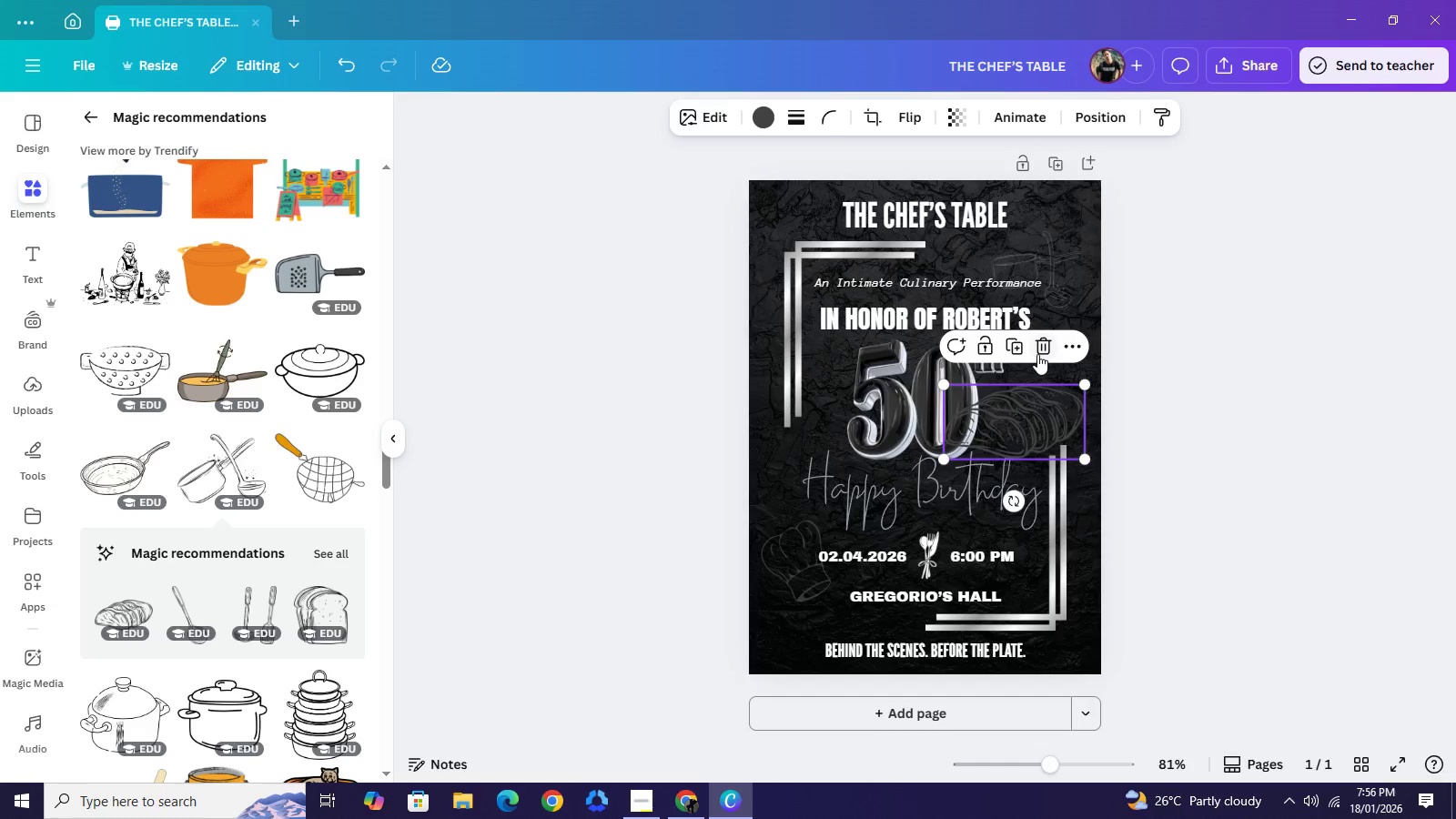 
left_click([1037, 354])
 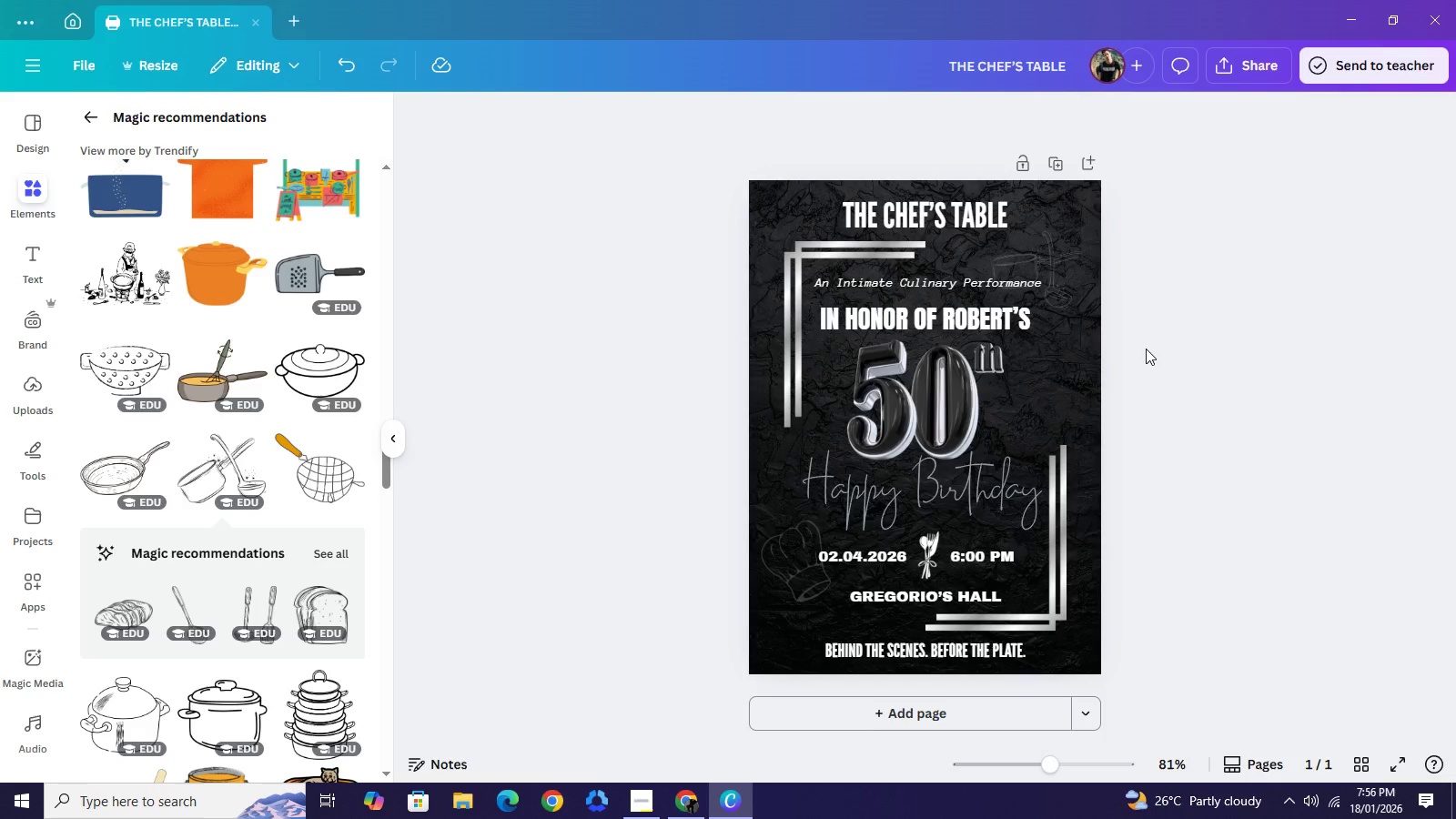 
wait(12.92)
 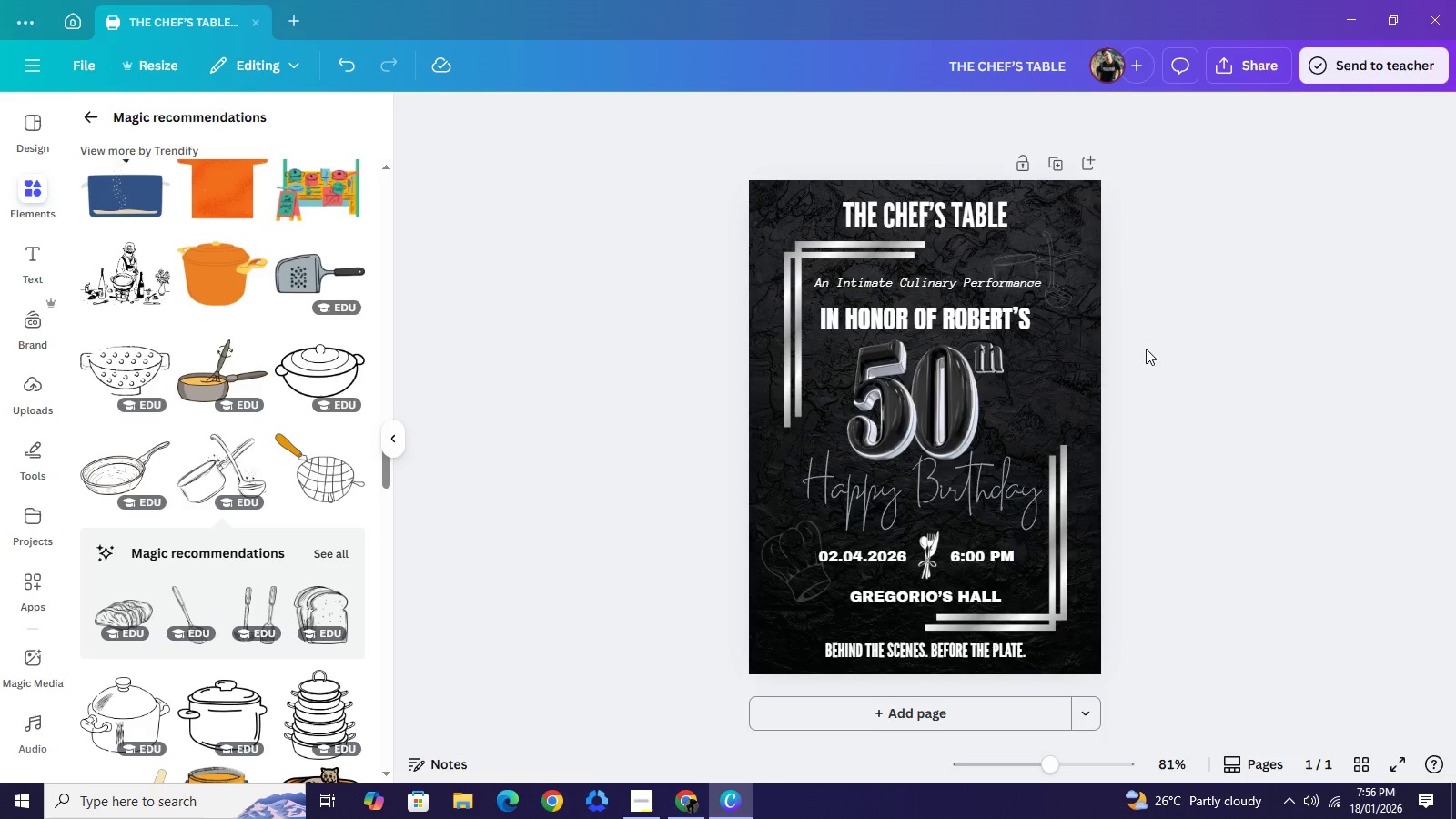 
left_click([646, 810])